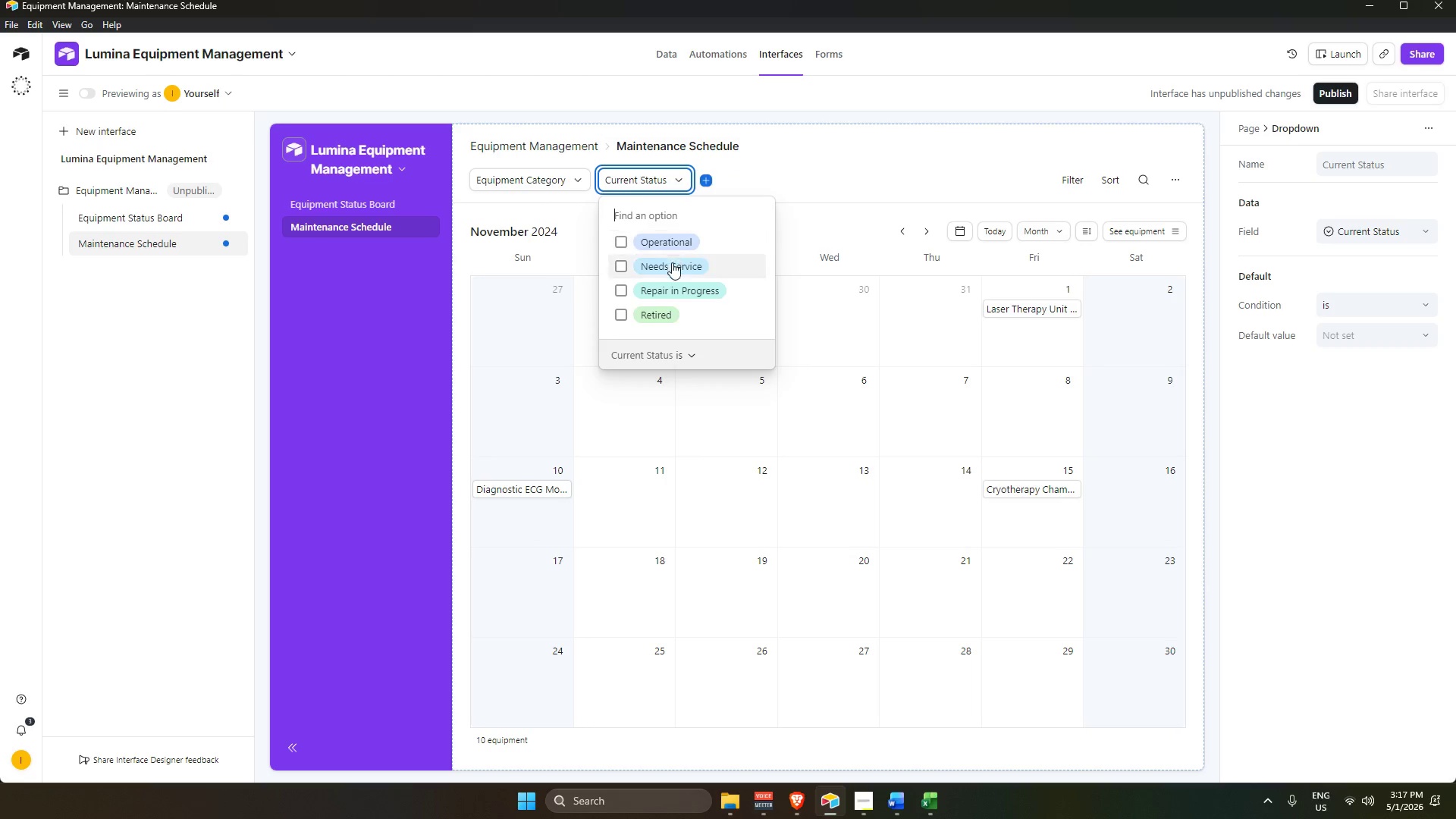 
double_click([671, 268])
 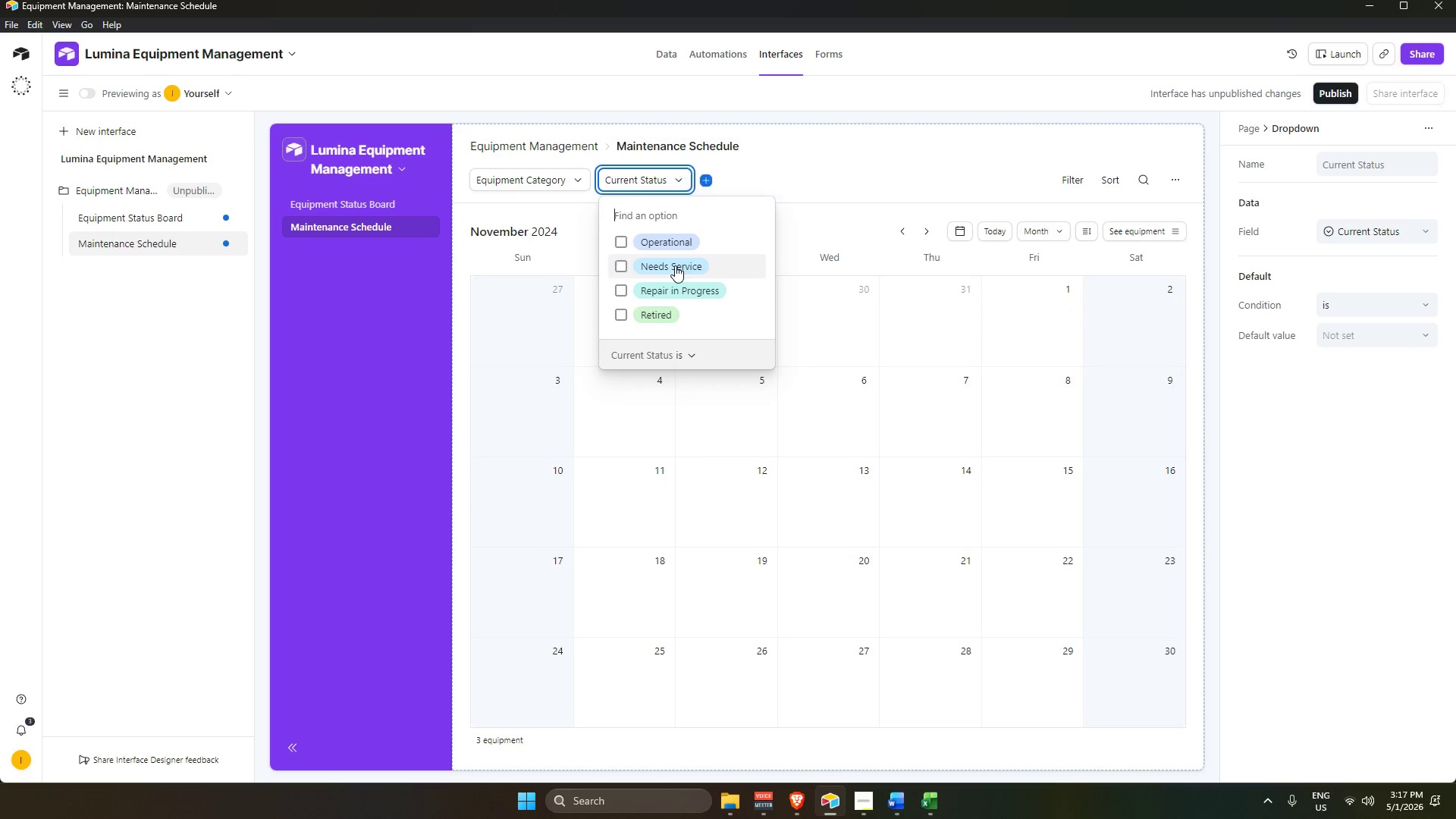 
double_click([675, 285])
 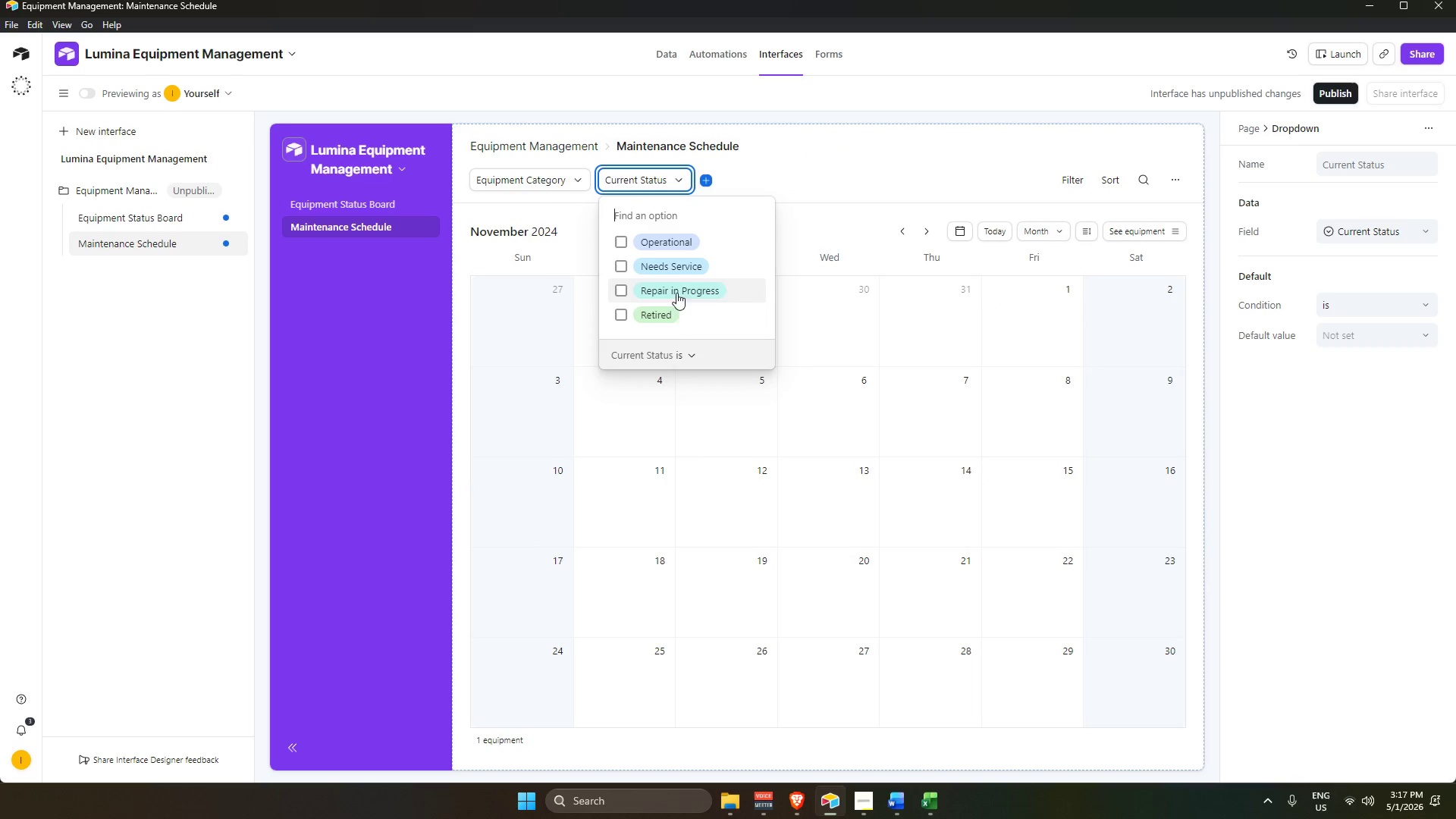 
double_click([670, 312])
 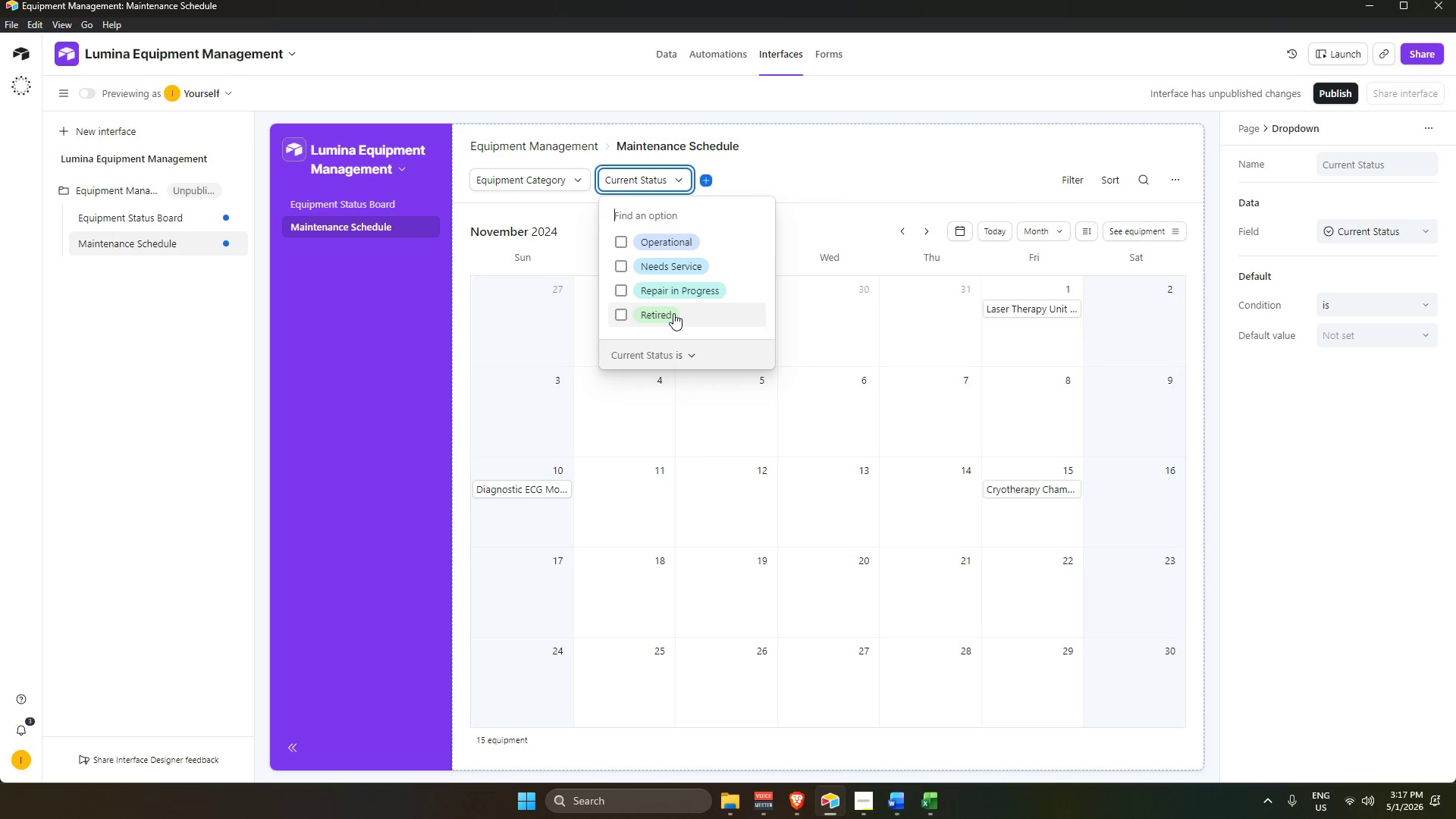 
left_click([811, 177])
 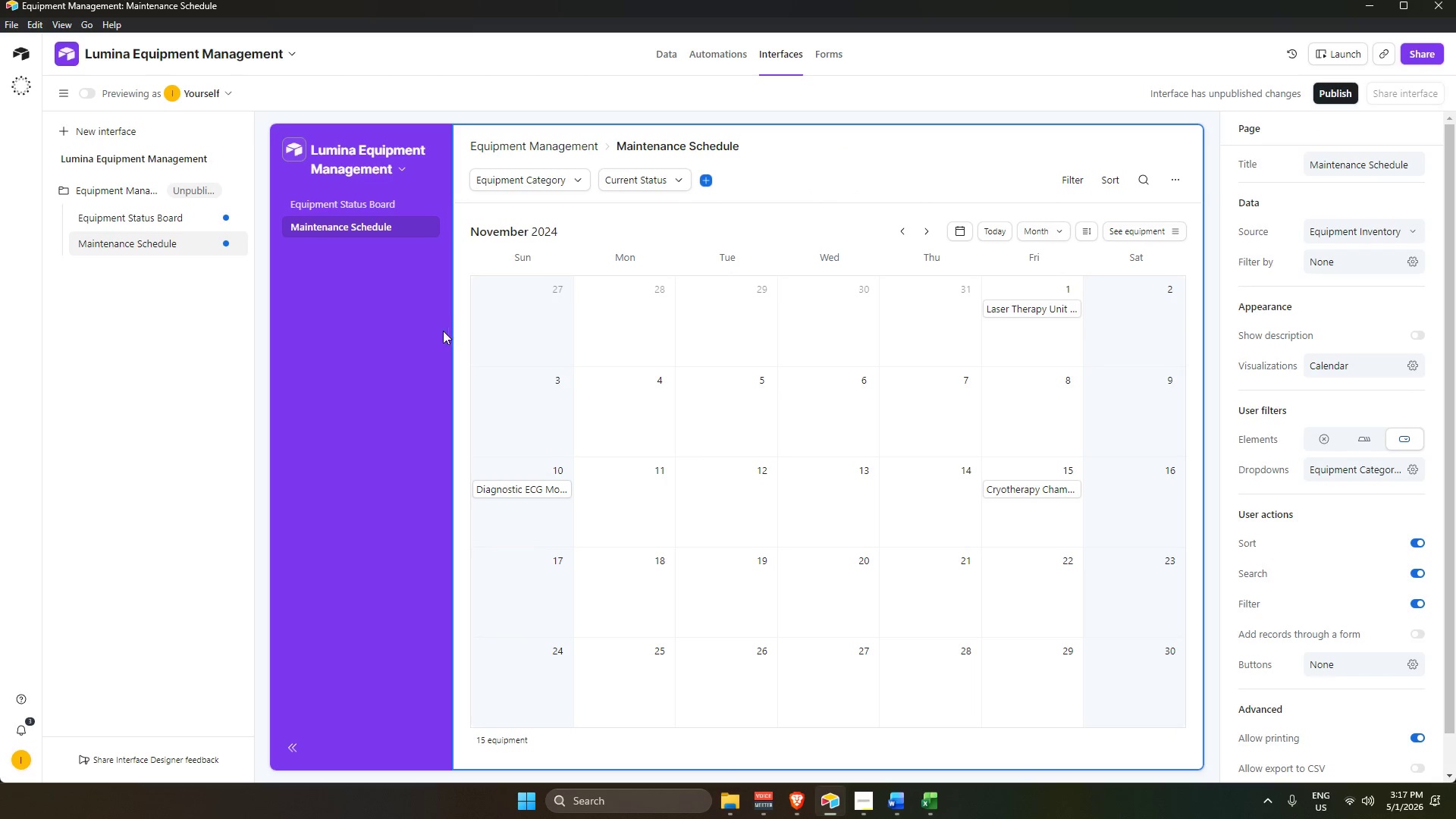 
left_click([415, 309])
 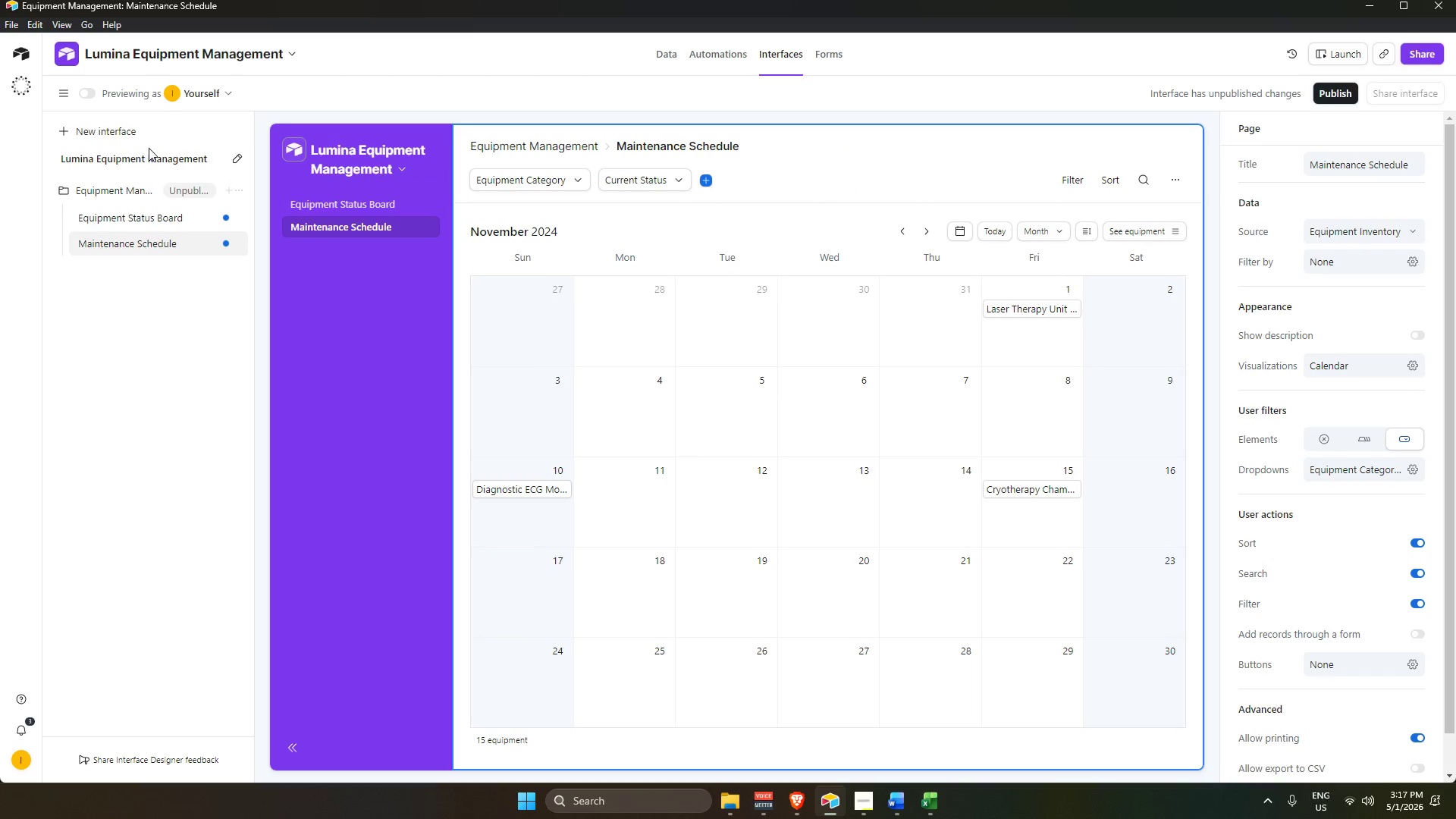 
left_click([147, 216])
 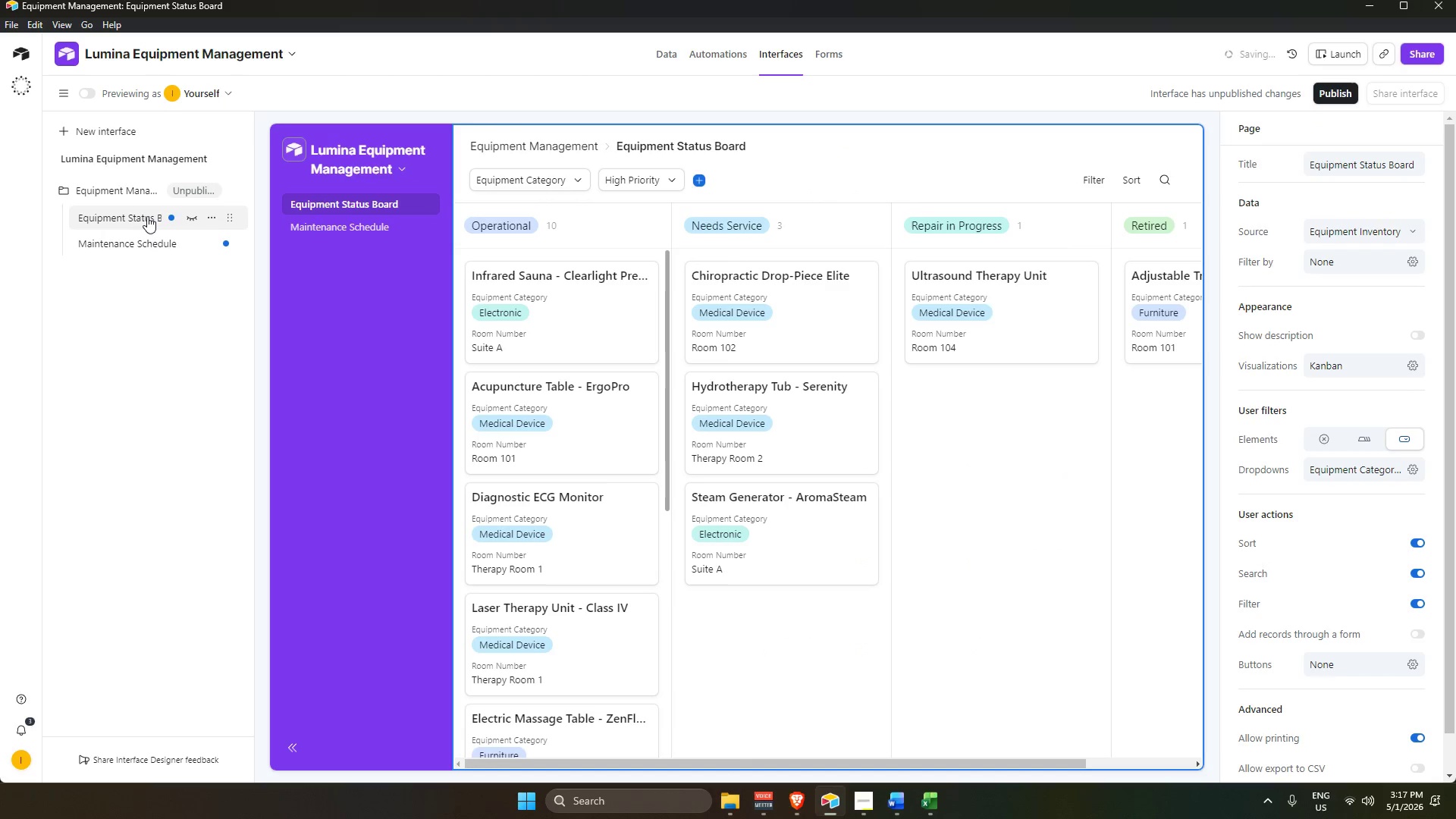 
left_click([133, 240])
 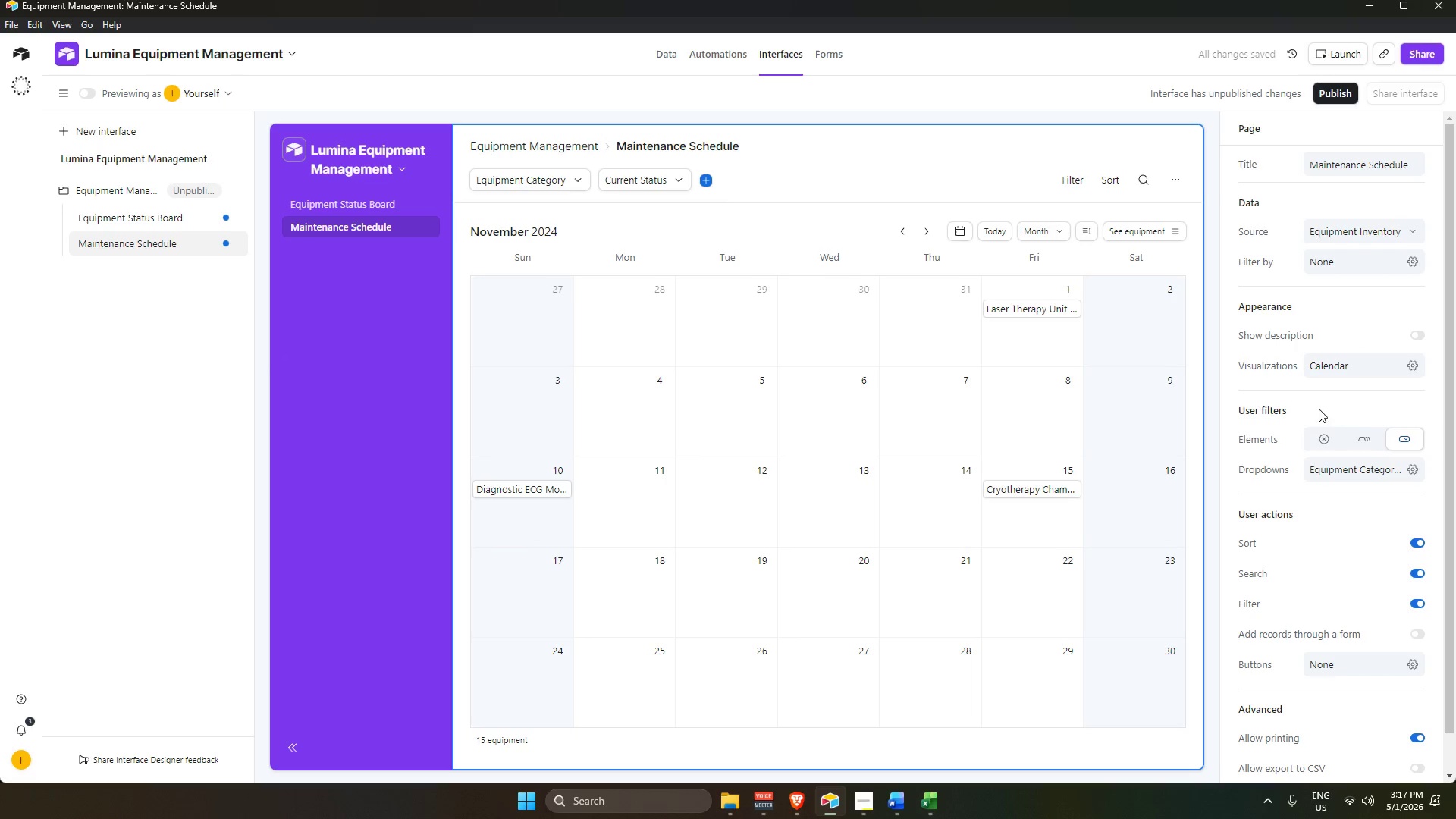 
wait(5.92)
 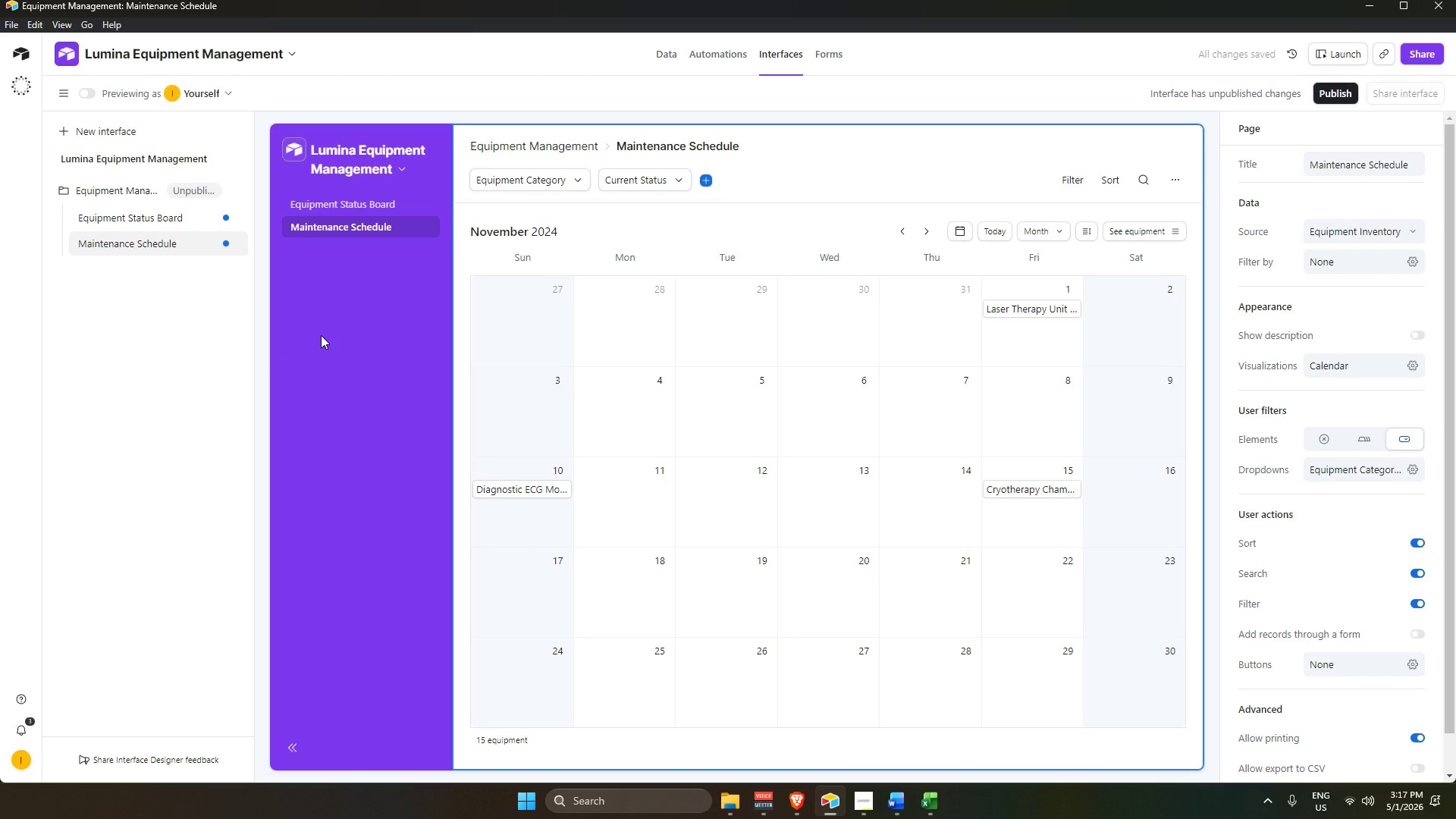 
scroll: coordinate [1367, 653], scroll_direction: down, amount: 3.0
 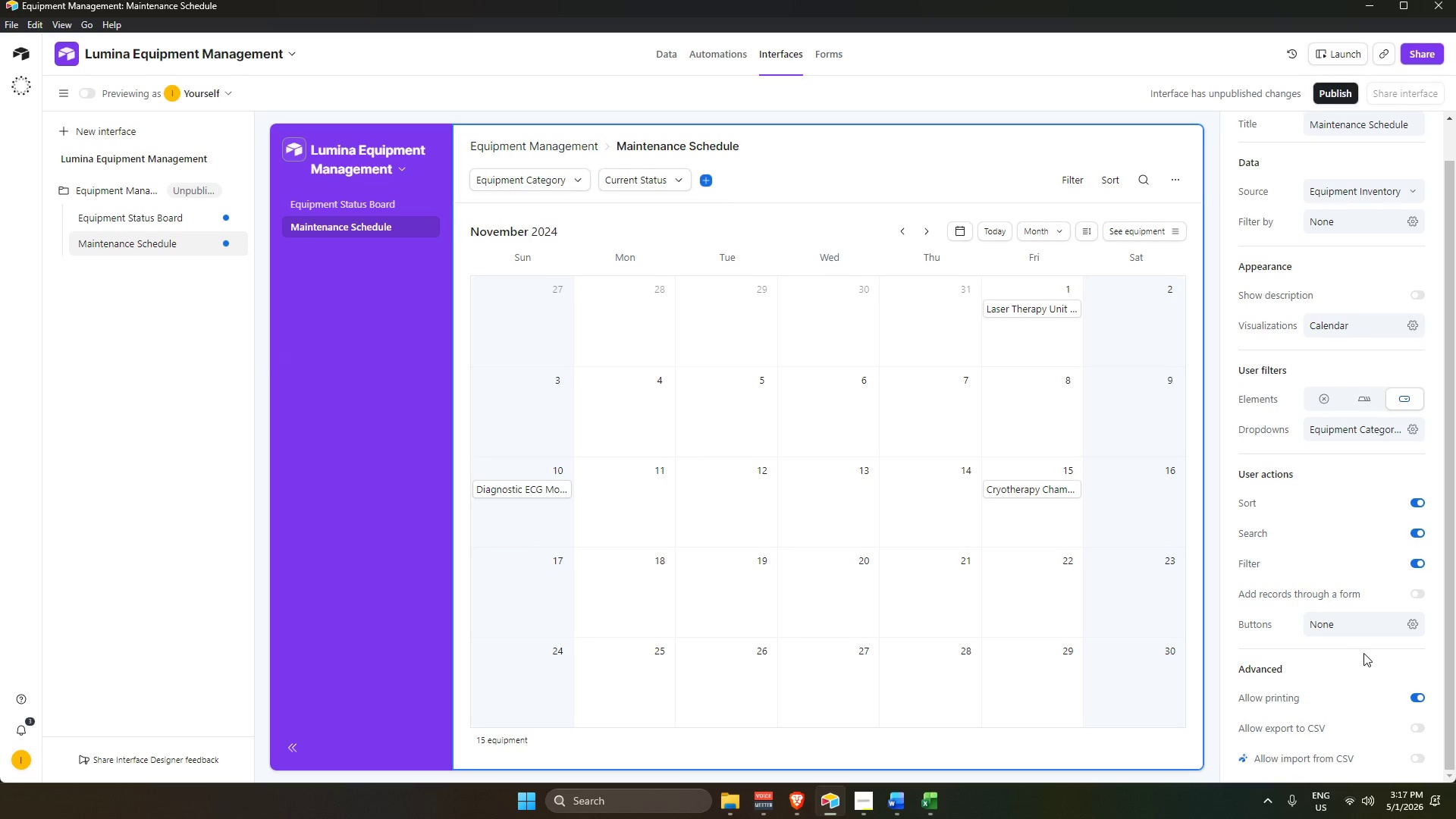 
scroll: coordinate [1358, 653], scroll_direction: up, amount: 3.0
 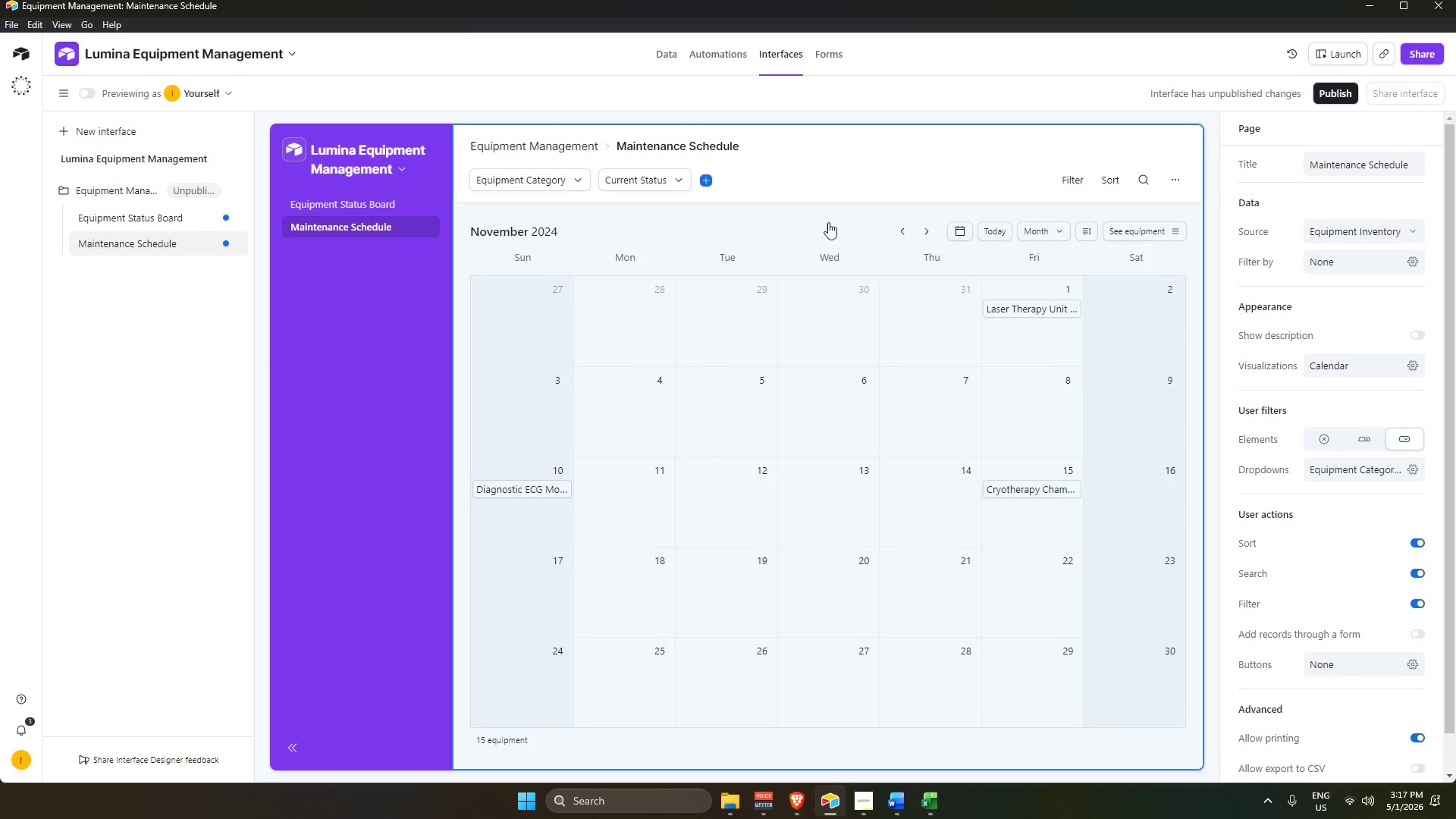 
left_click([857, 166])
 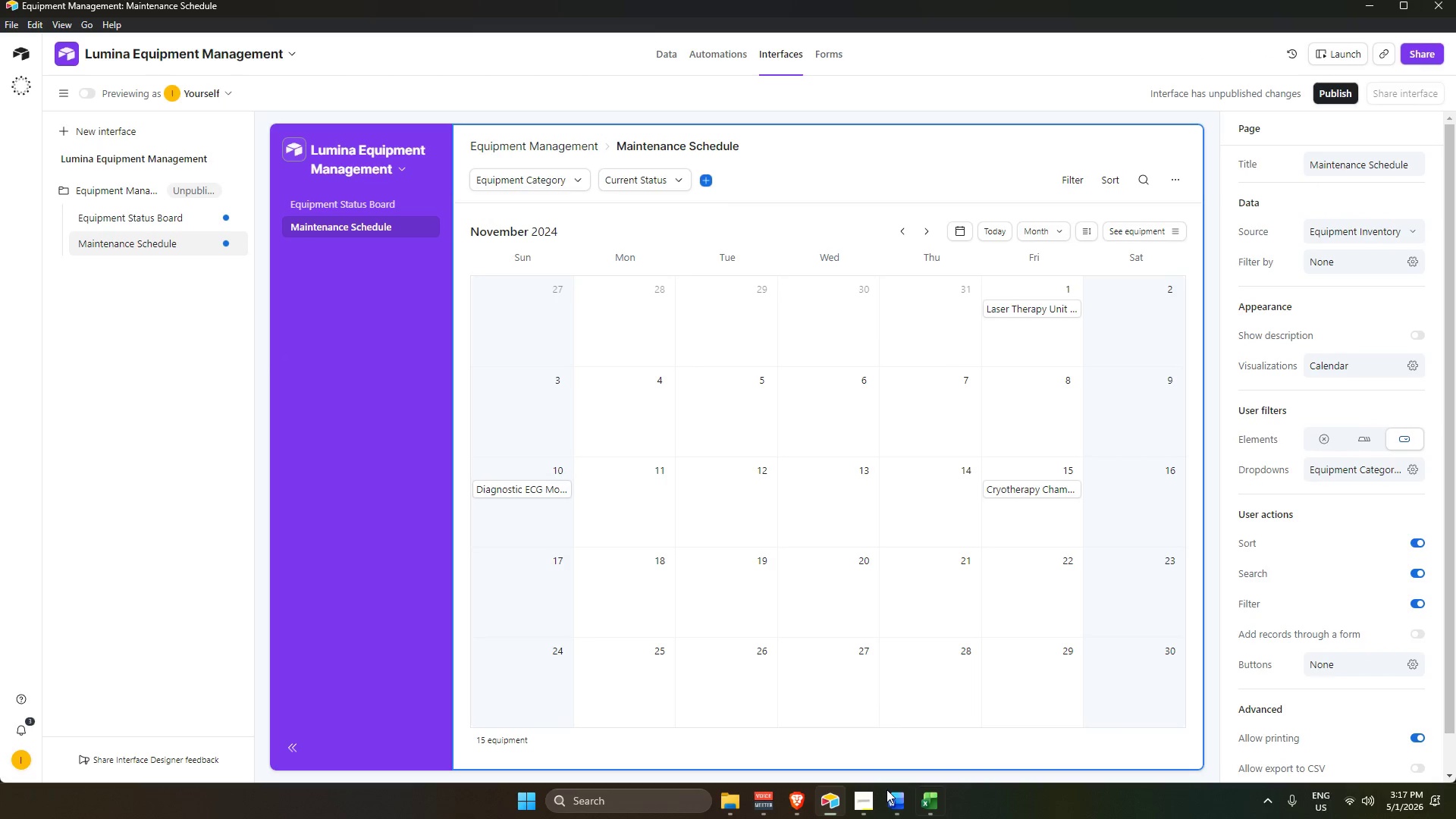 
left_click([864, 803])